 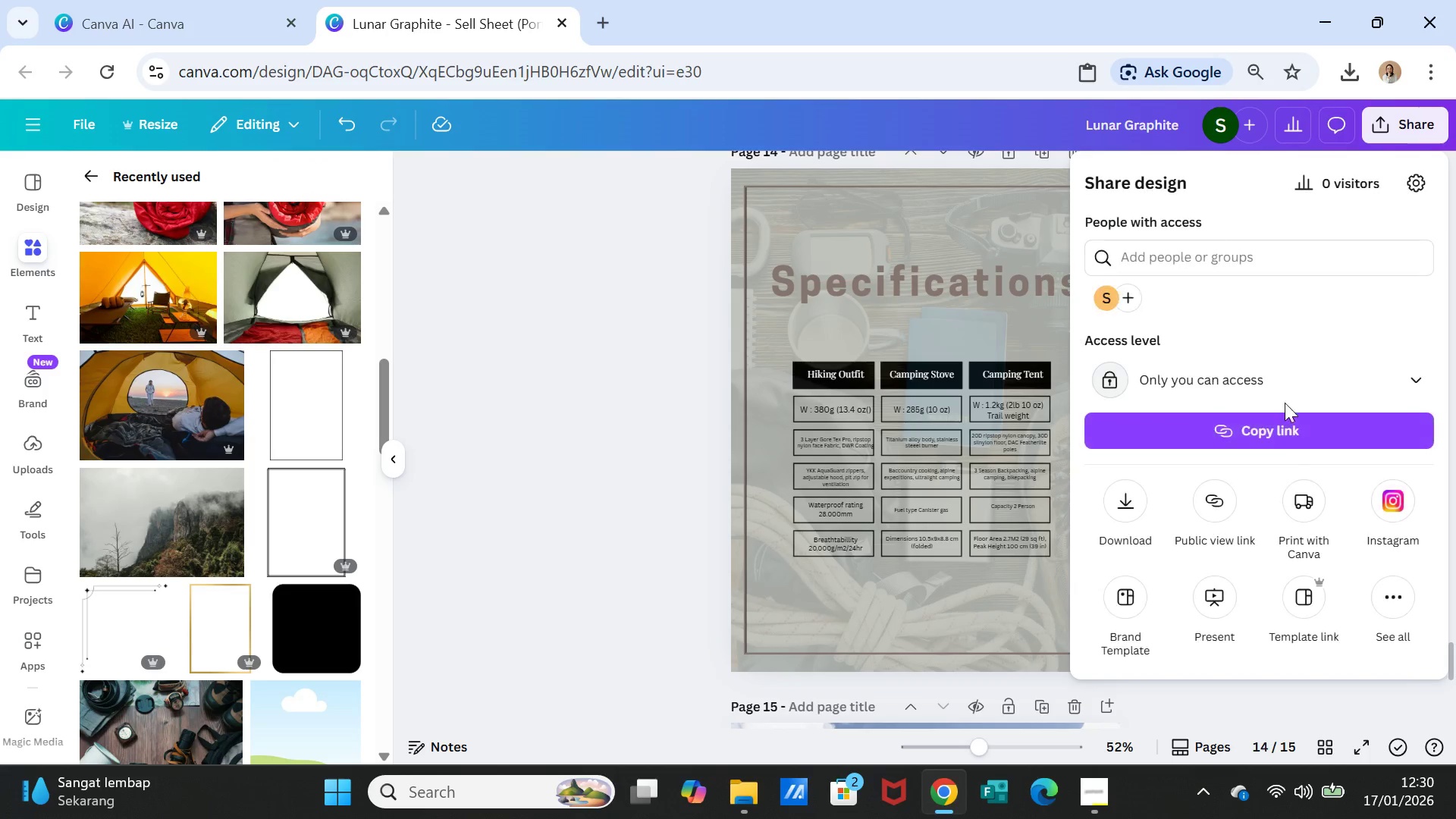 
left_click([1135, 507])
 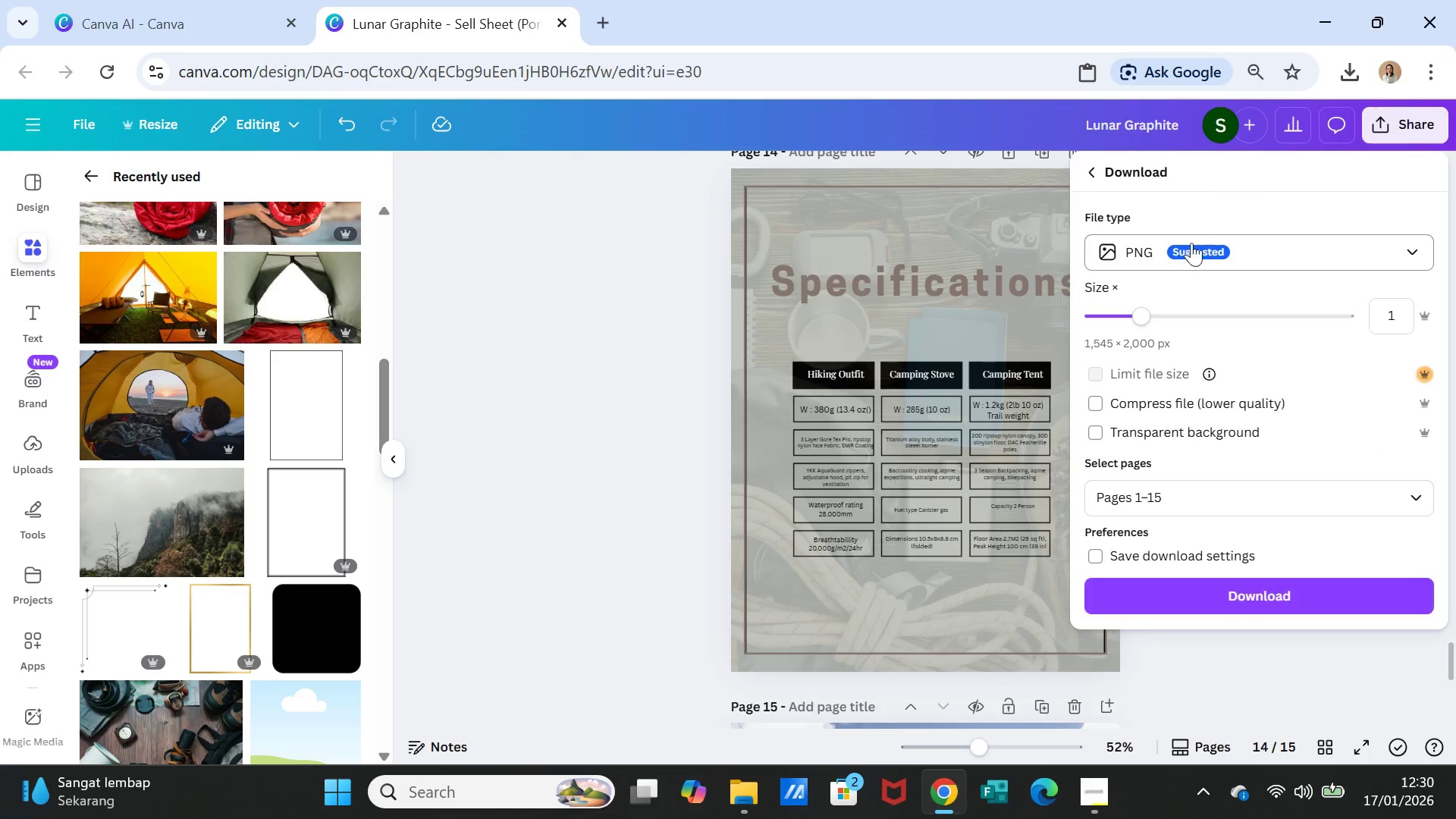 
left_click([1191, 253])
 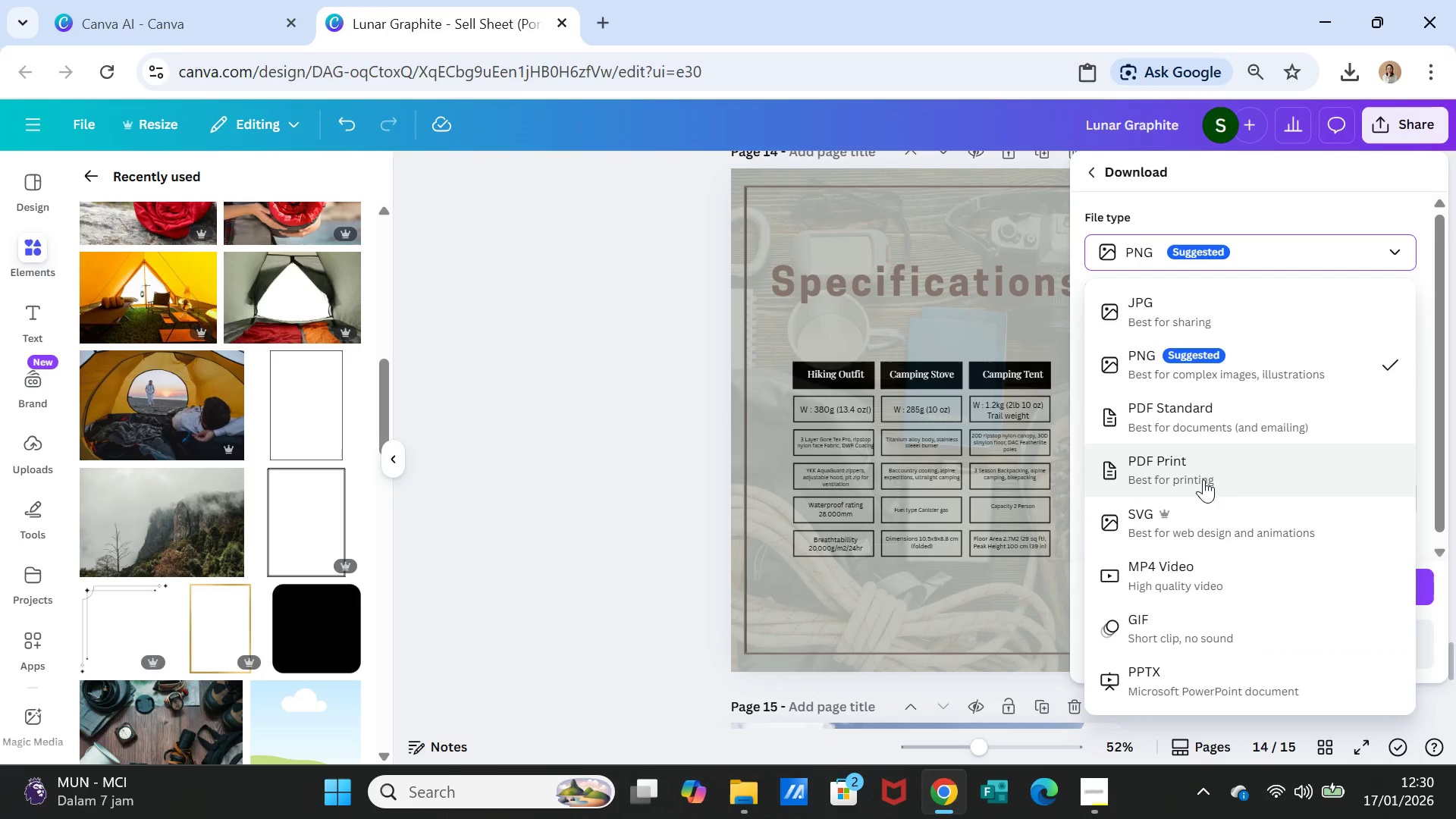 
left_click([1203, 479])
 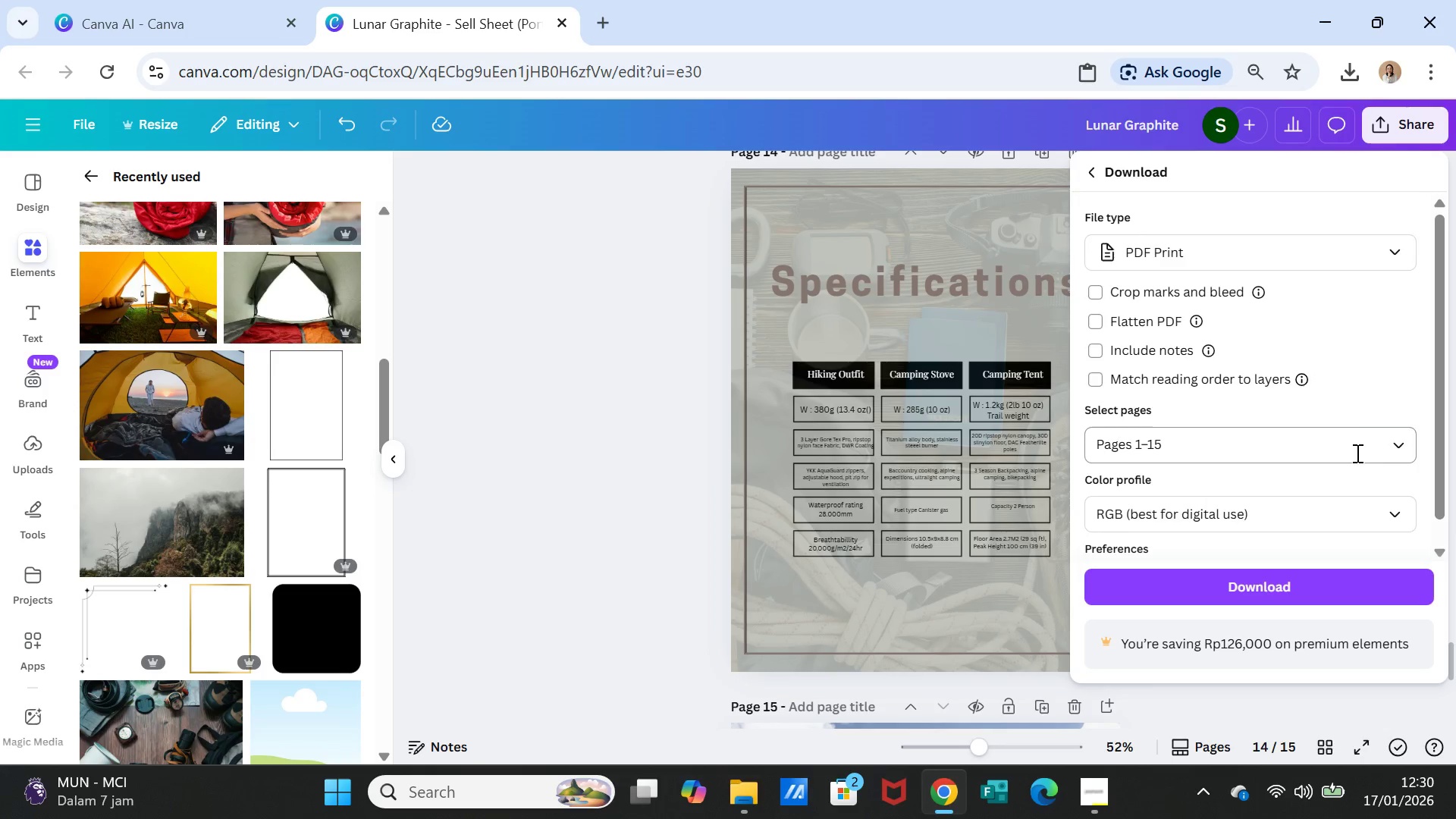 
scroll: coordinate [1354, 453], scroll_direction: down, amount: 2.0